 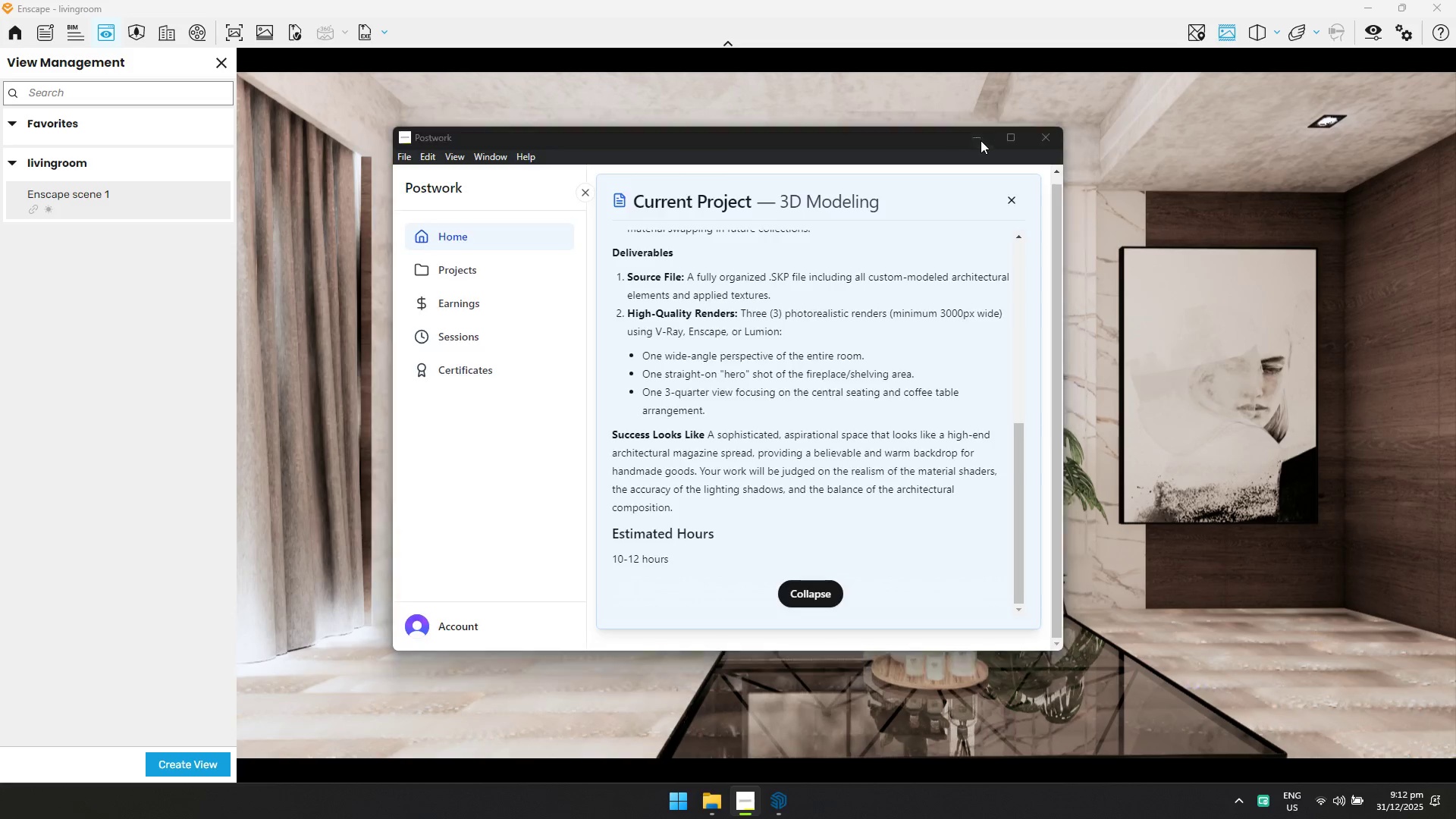 
hold_key(key=D, duration=0.92)
 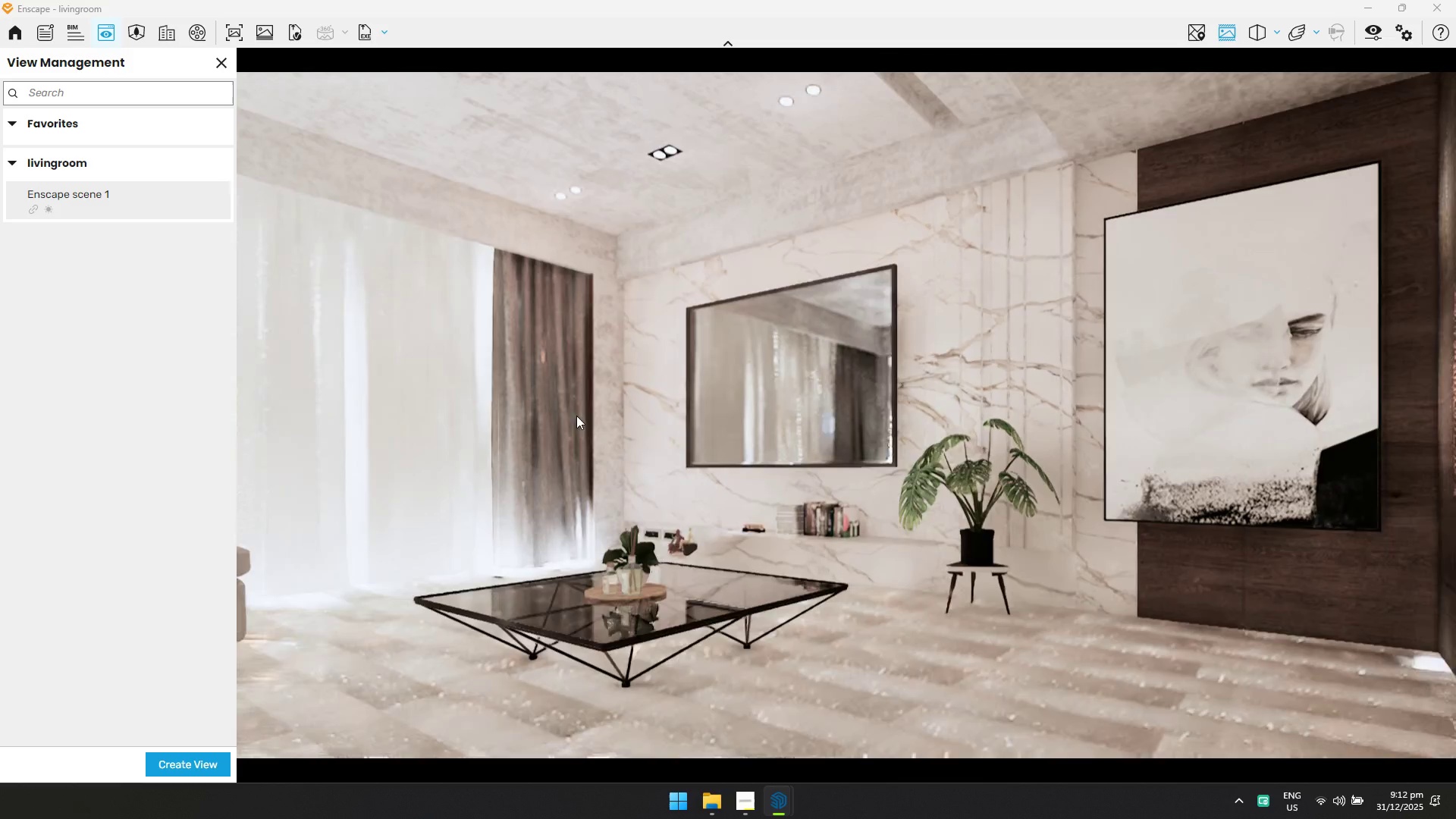 
type(sddsqweseew)
 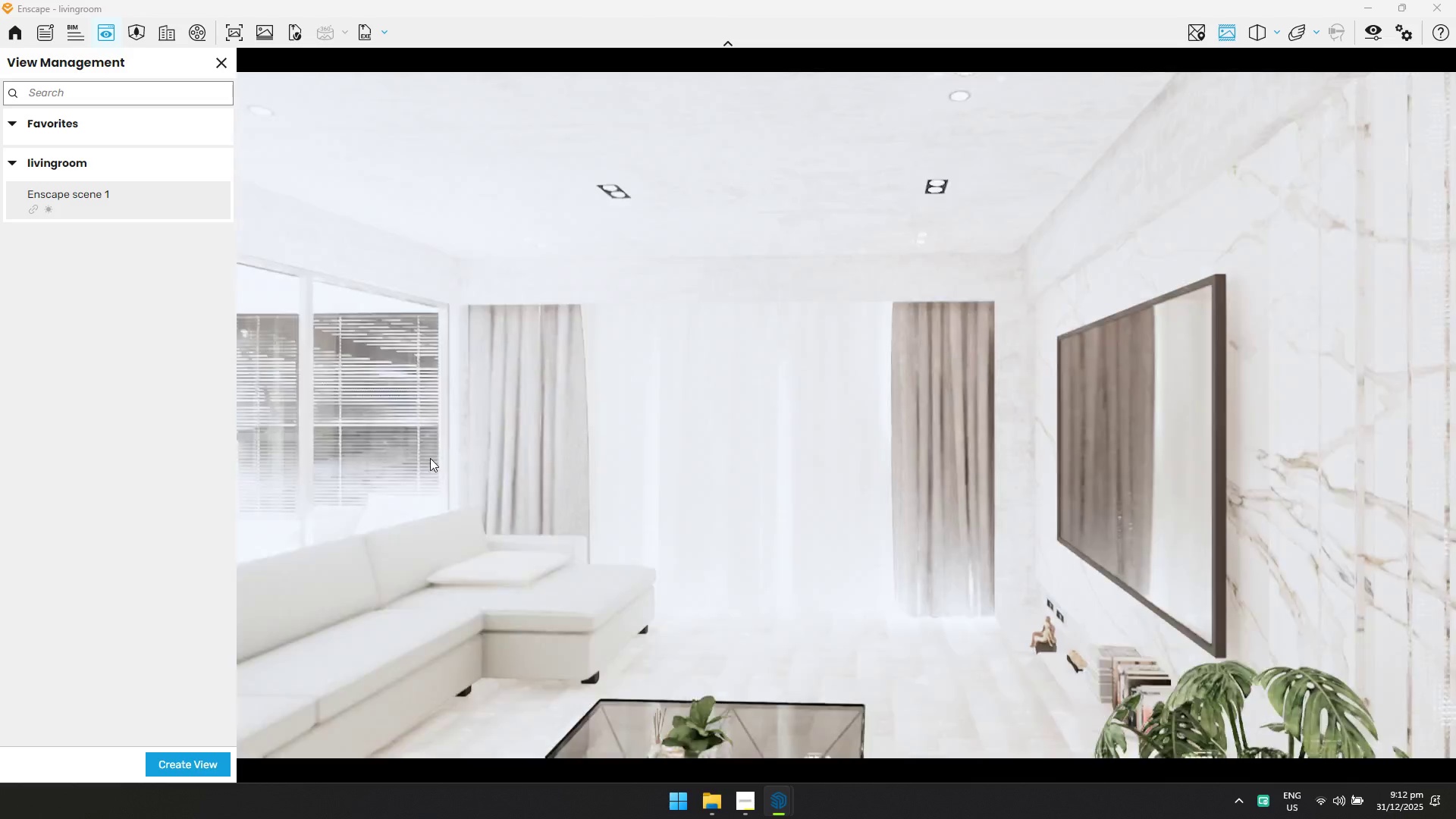 
type(ssqsasqaawaeqsw)
 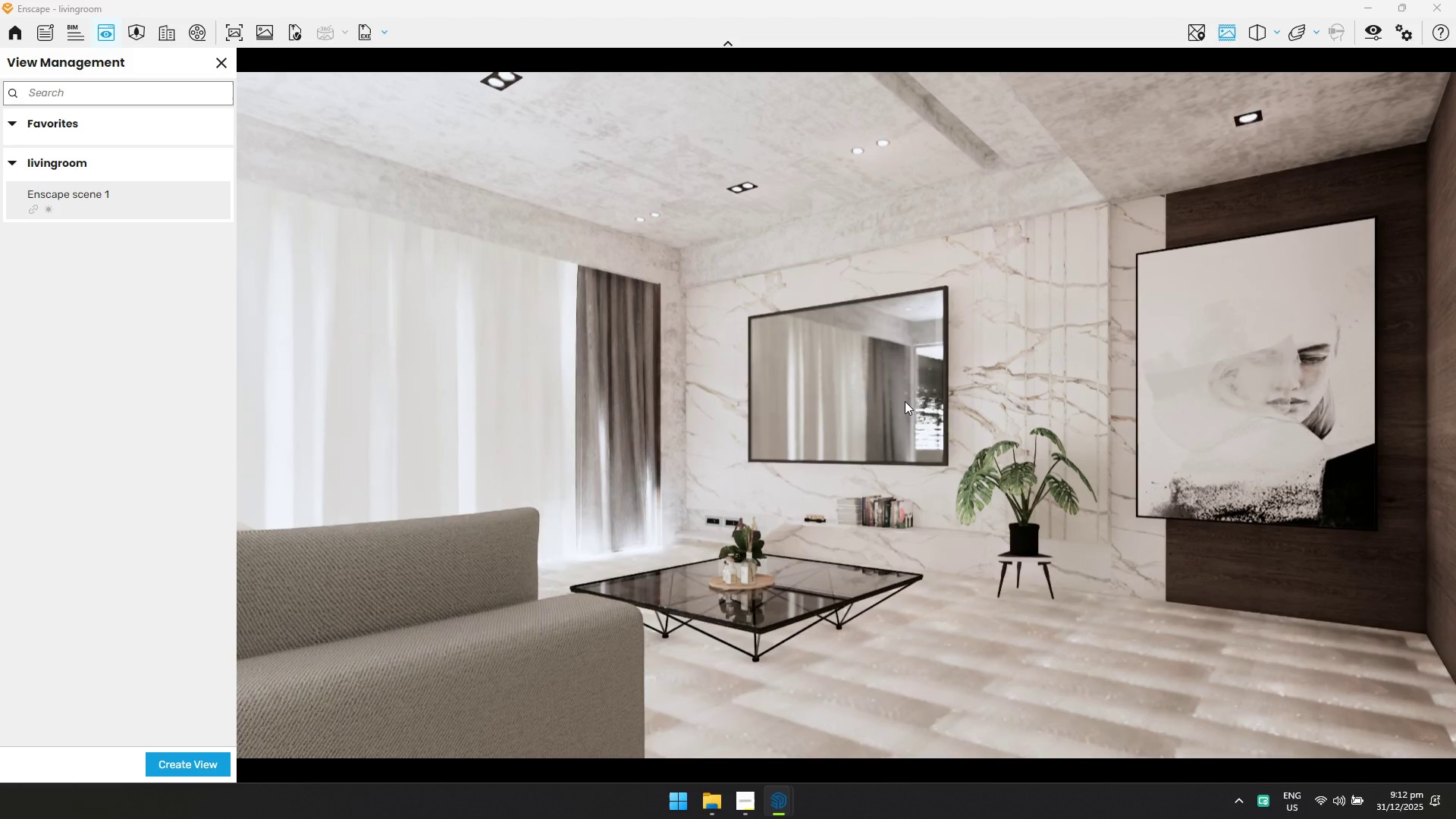 
left_click([905, 401])
 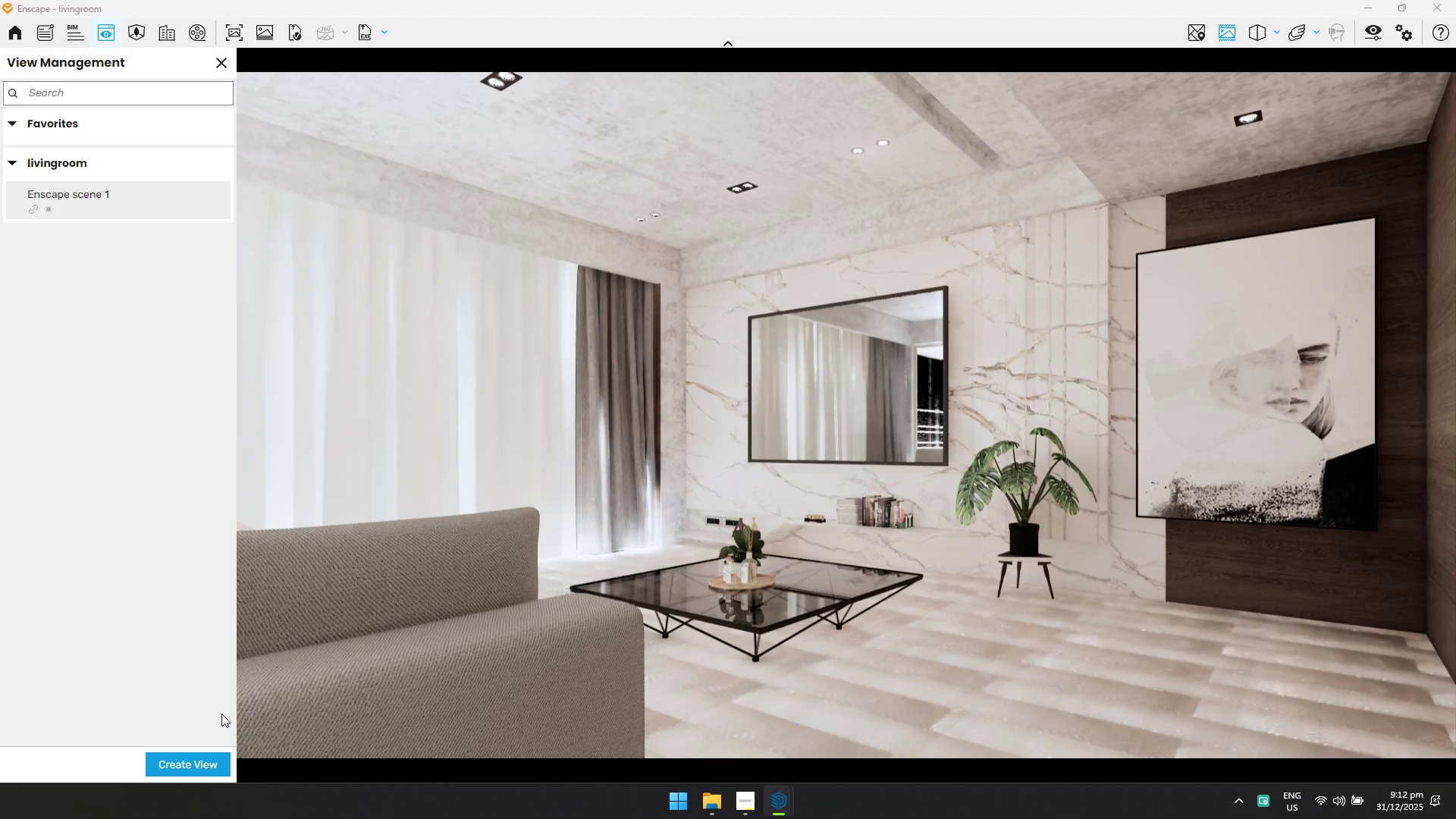 
double_click([145, 753])
 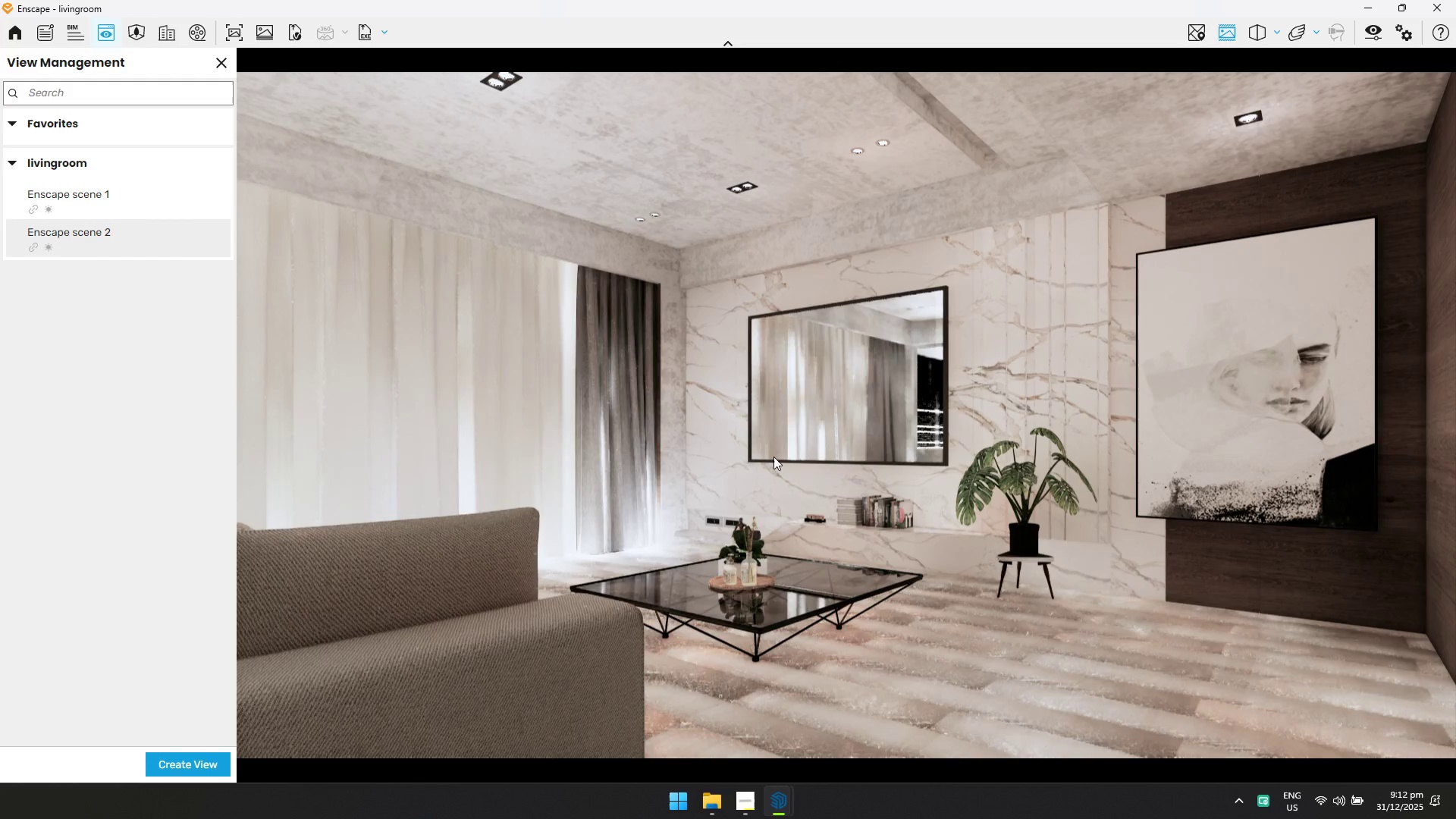 
left_click_drag(start_coordinate=[866, 424], to_coordinate=[606, 425])
 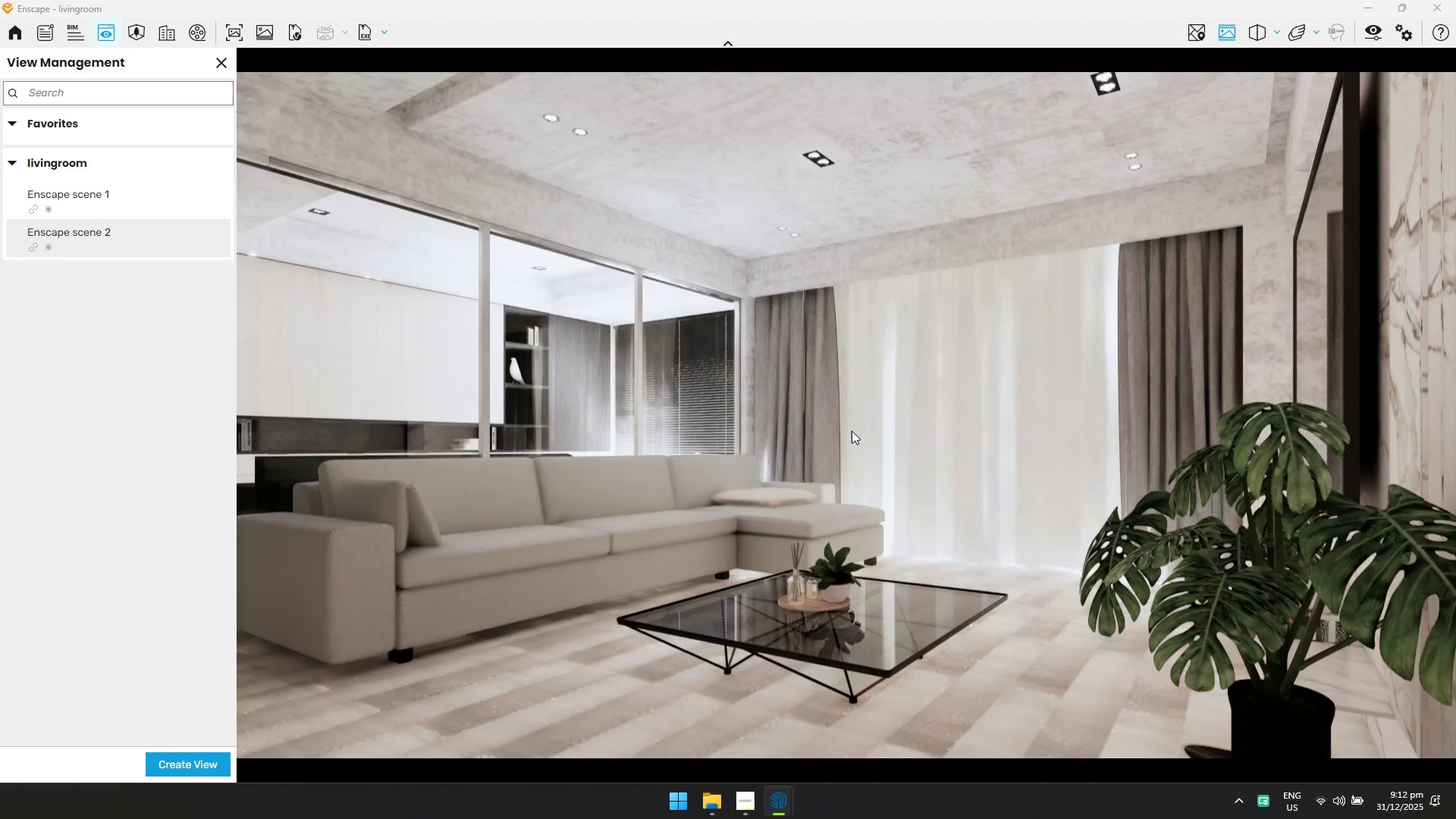 
hold_key(key=W, duration=0.73)
 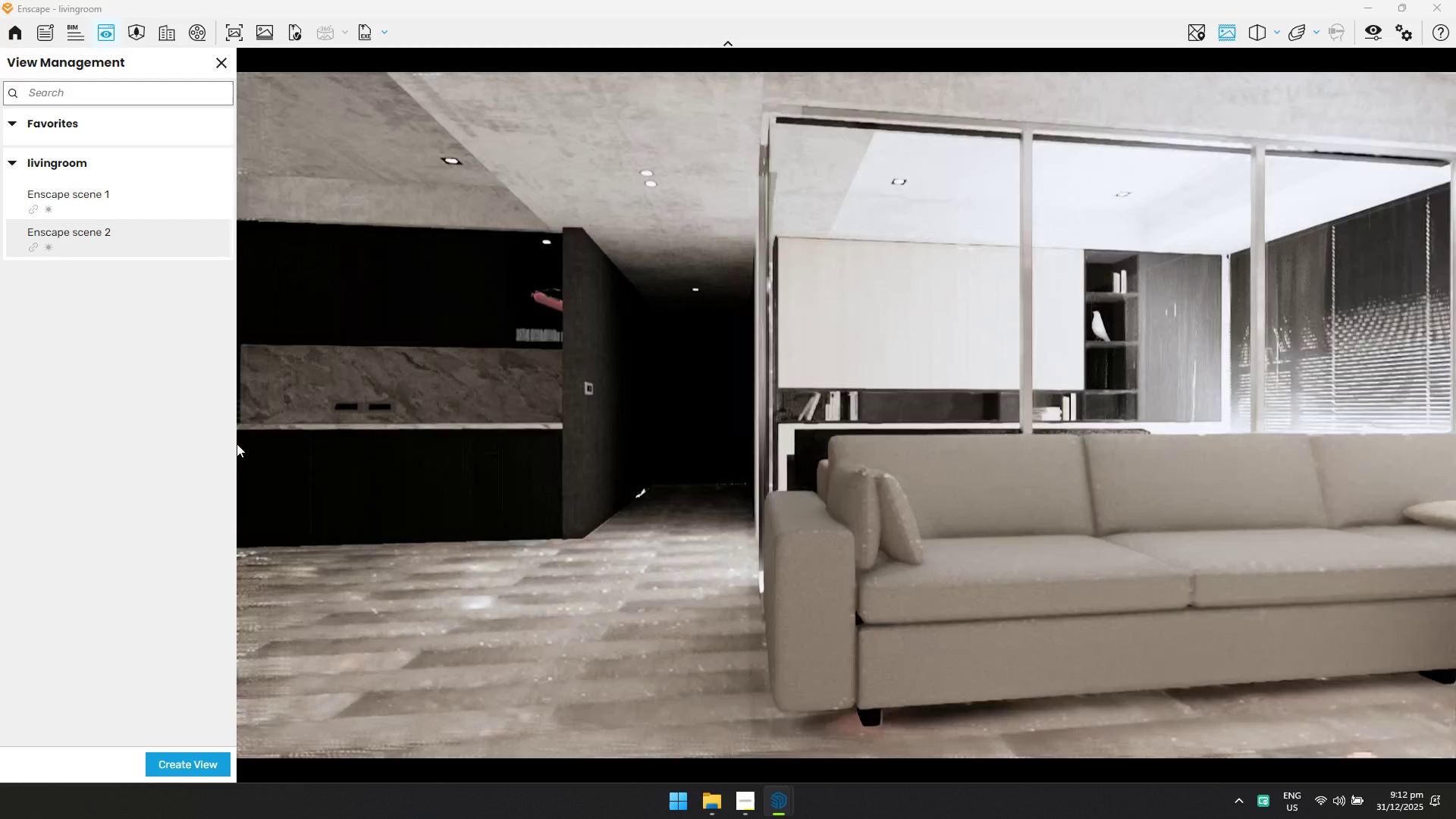 
hold_key(key=D, duration=1.14)
 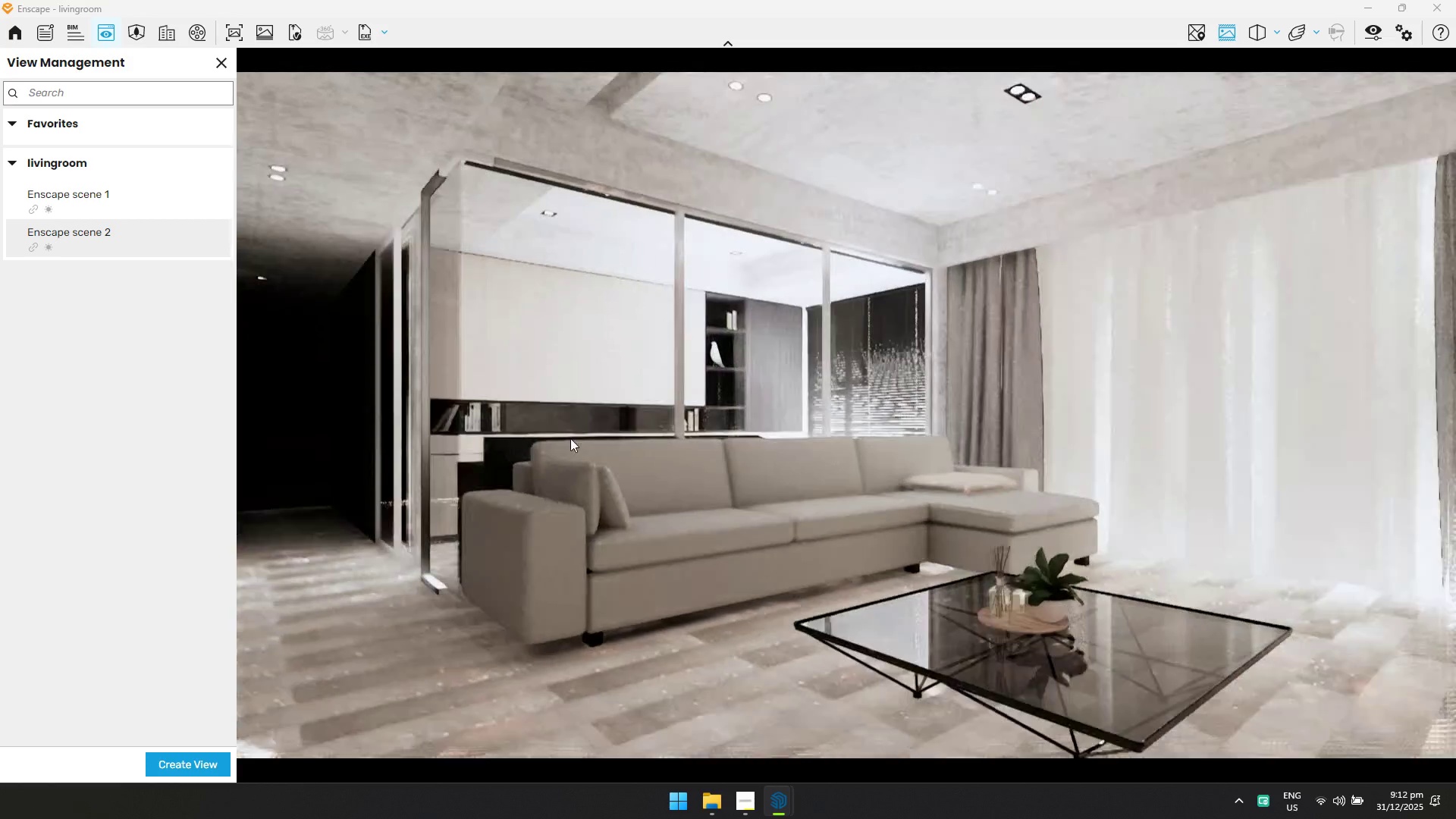 
hold_key(key=S, duration=0.56)
 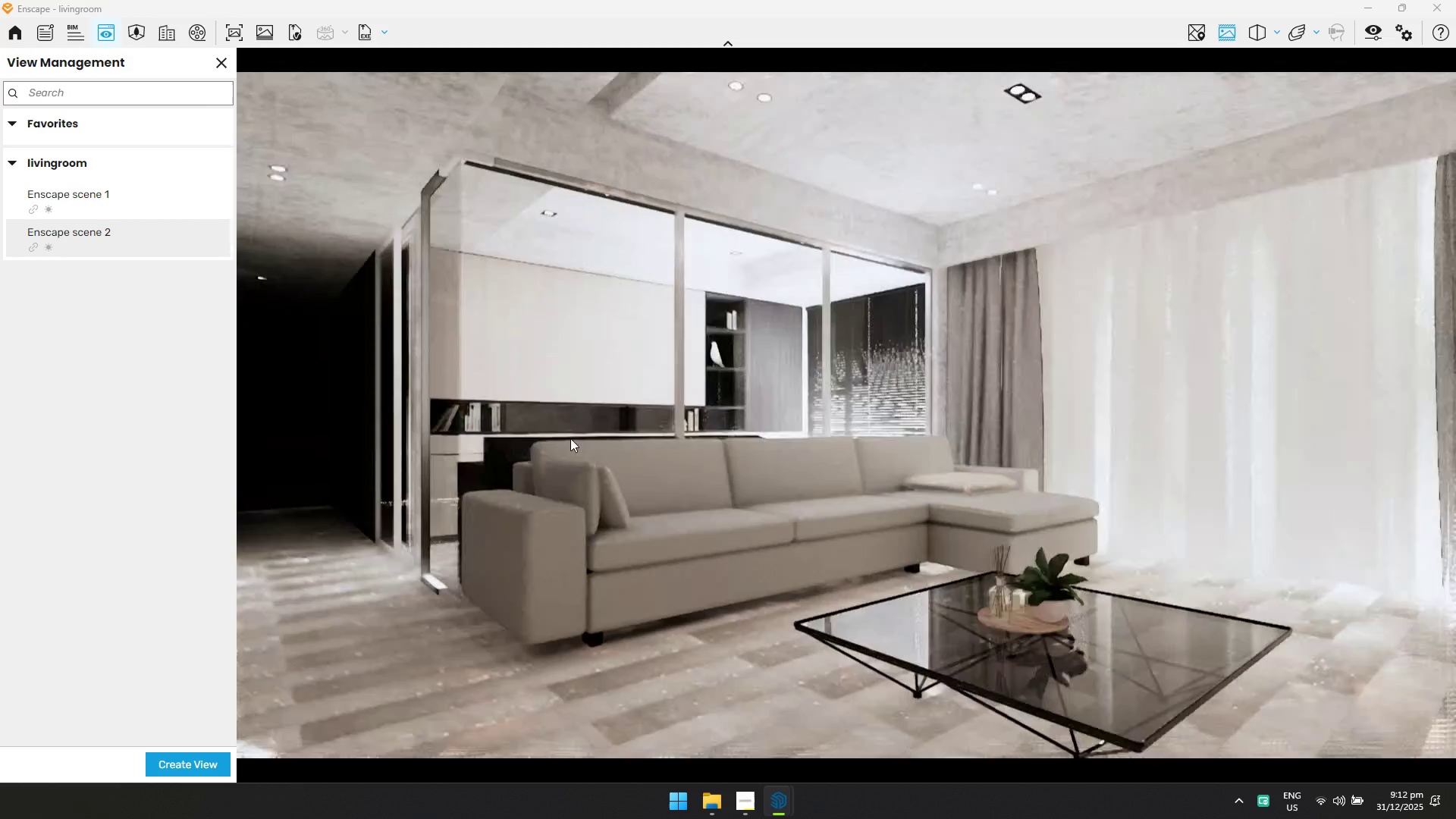 
hold_key(key=A, duration=0.5)
 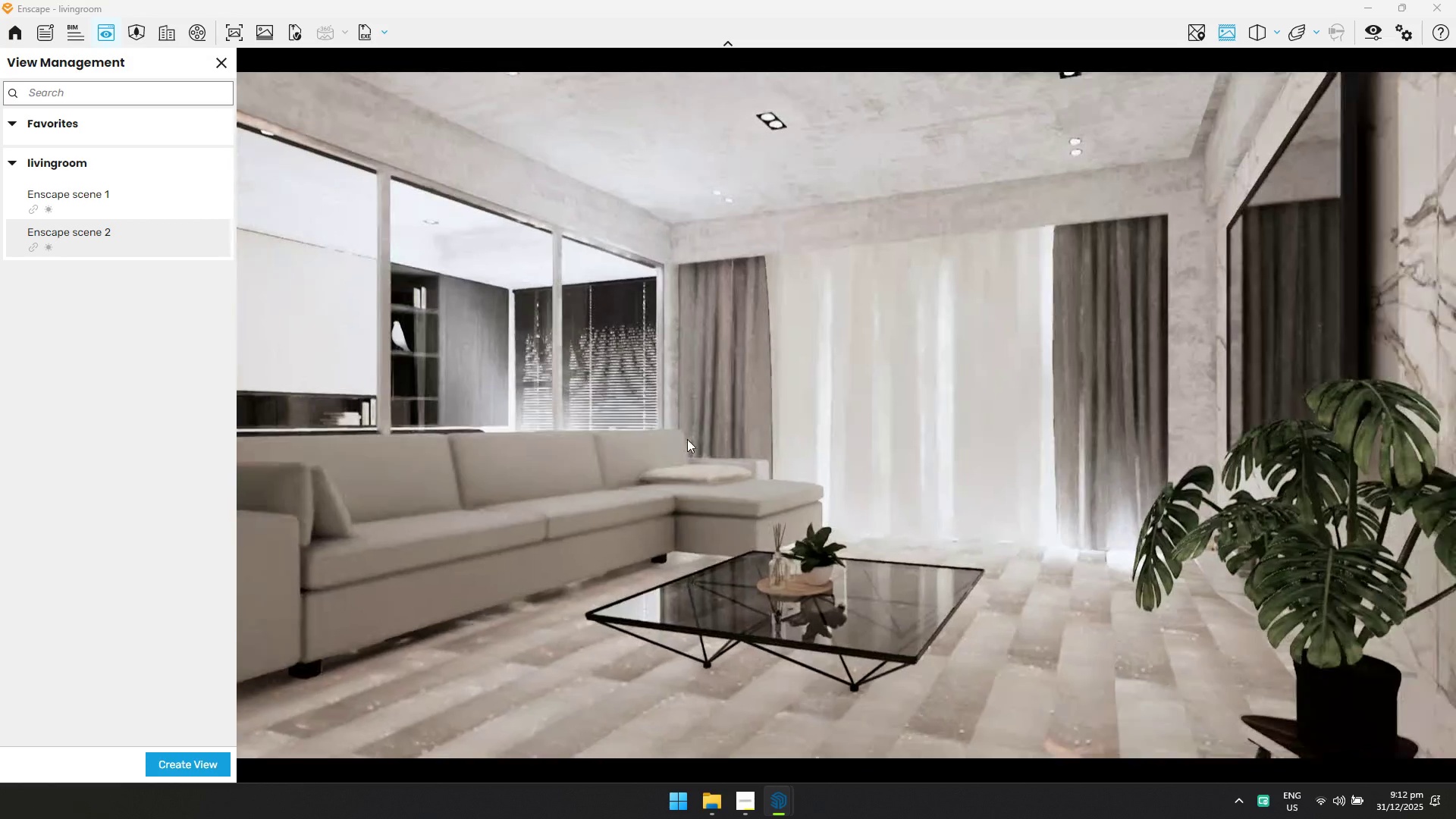 
hold_key(key=S, duration=0.36)
 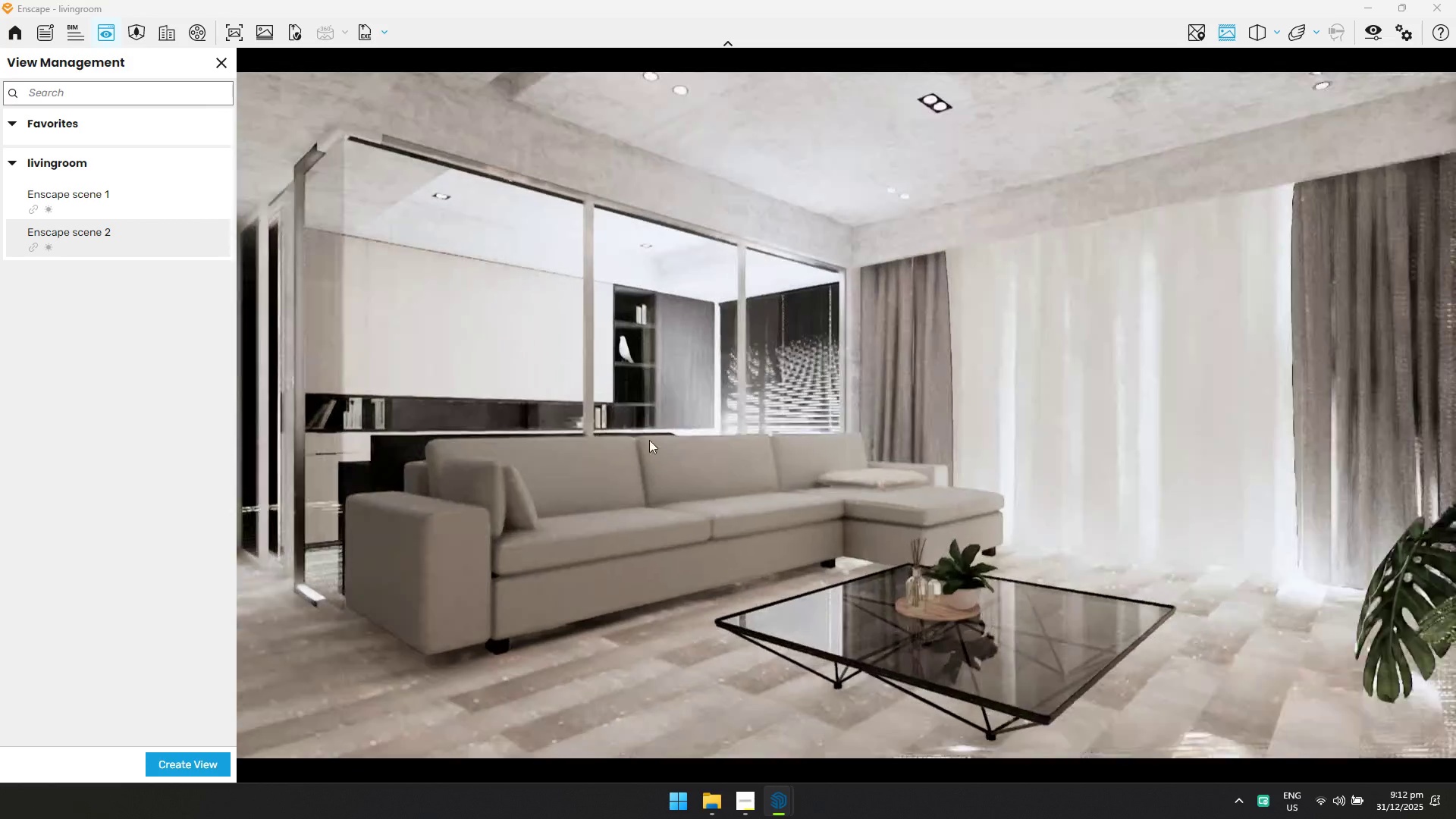 
type(sassddw)
 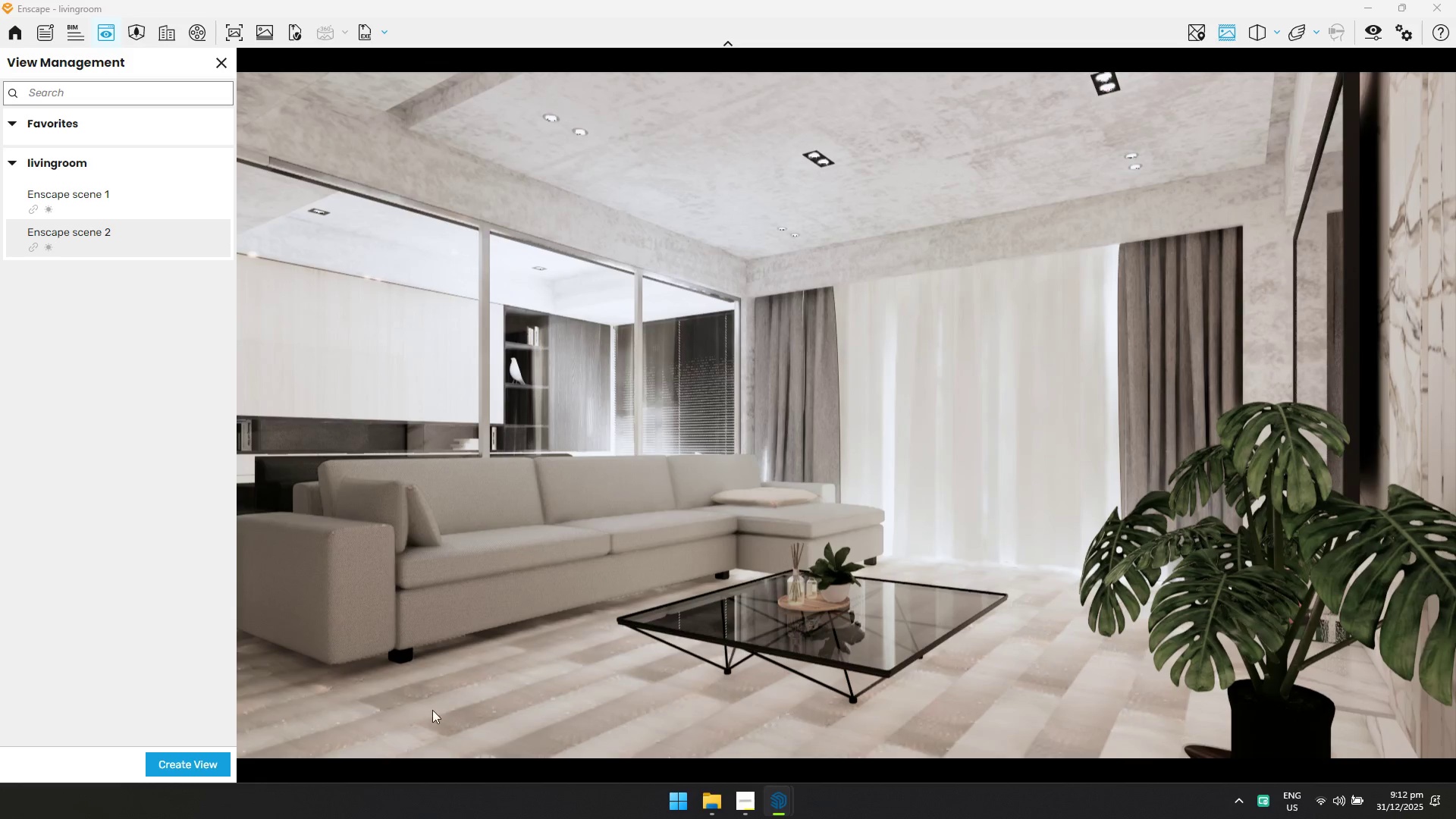 
left_click([152, 762])
 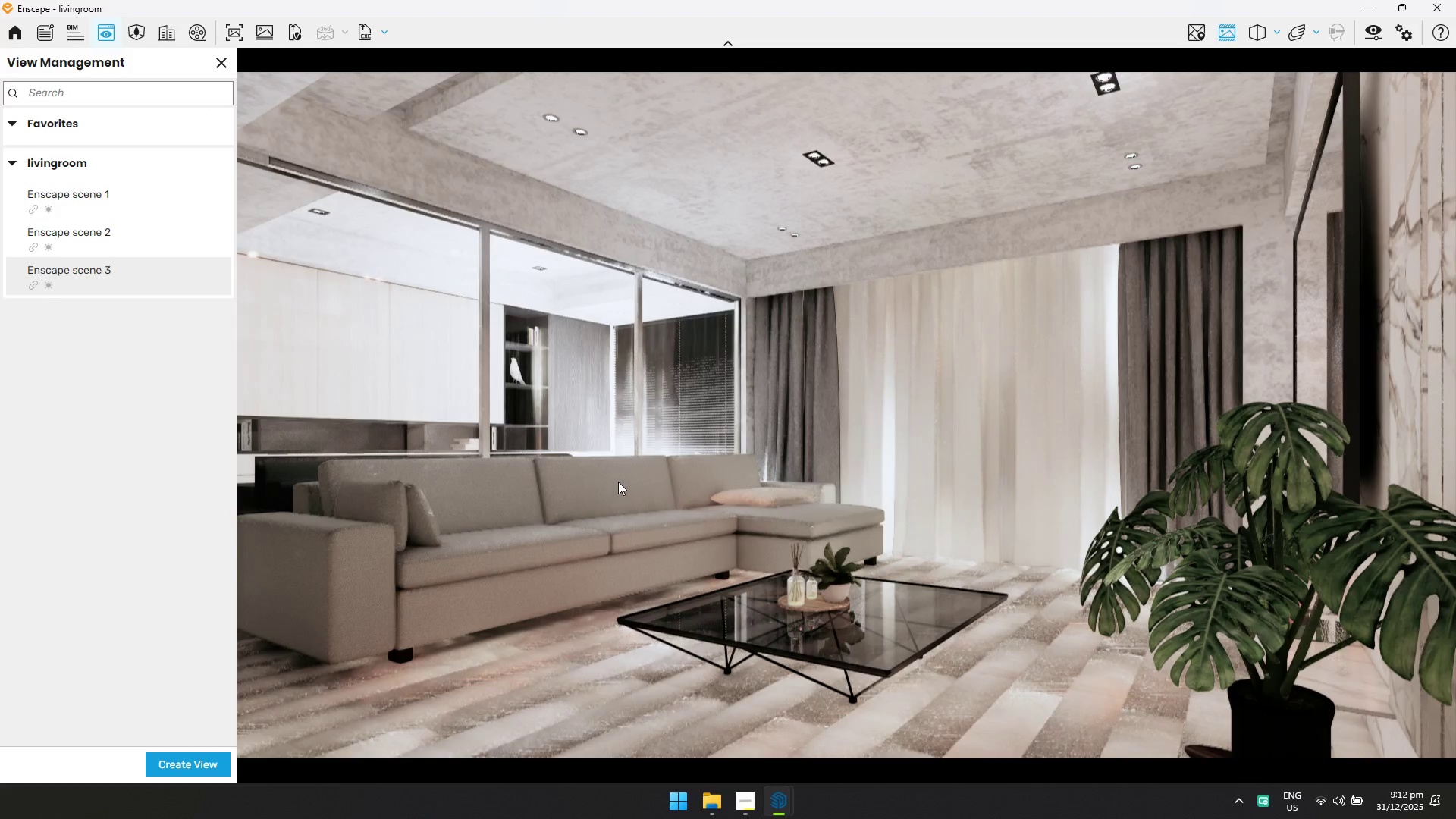 
hold_key(key=W, duration=0.34)
 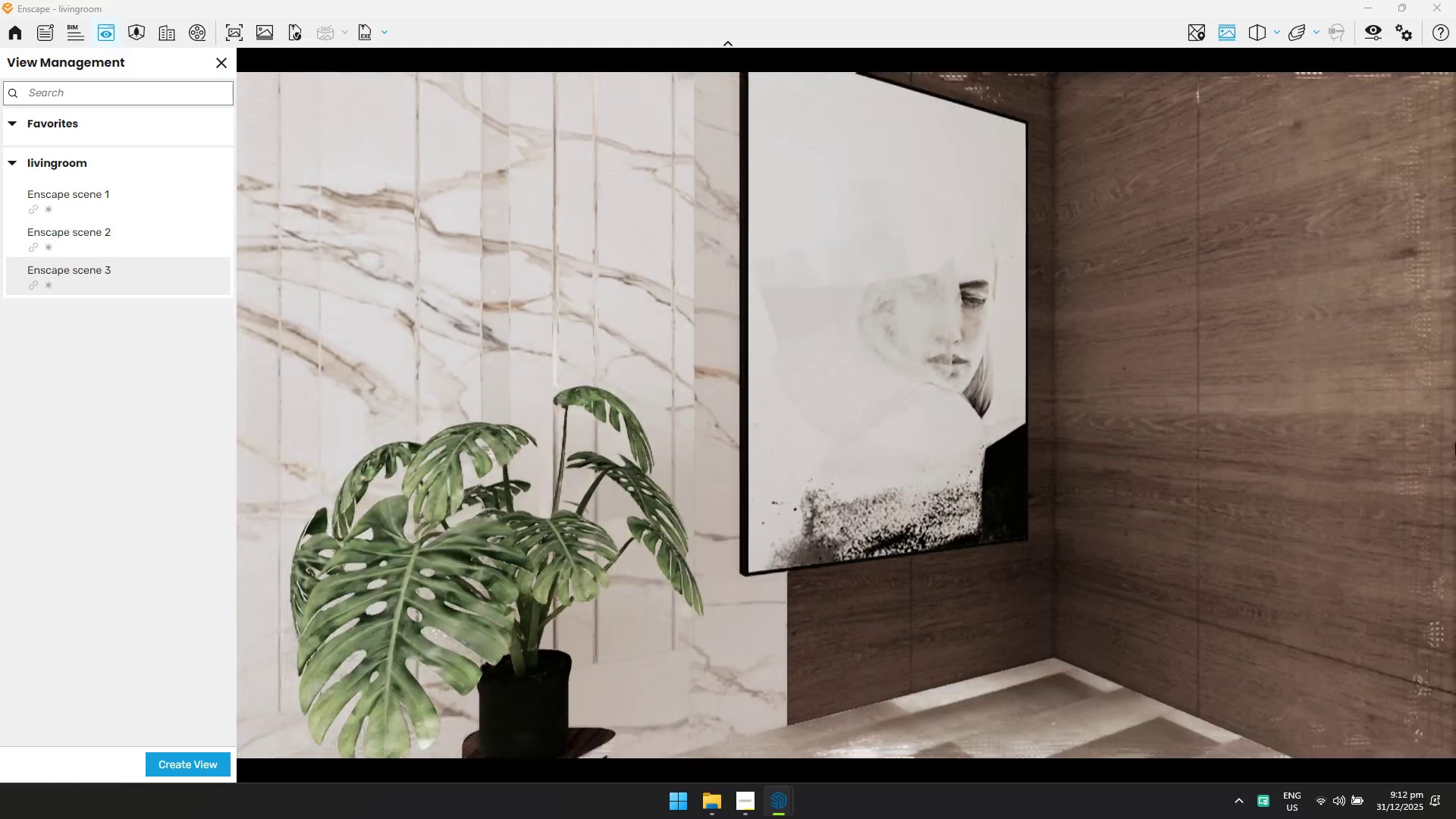 
left_click_drag(start_coordinate=[602, 469], to_coordinate=[1410, 432])
 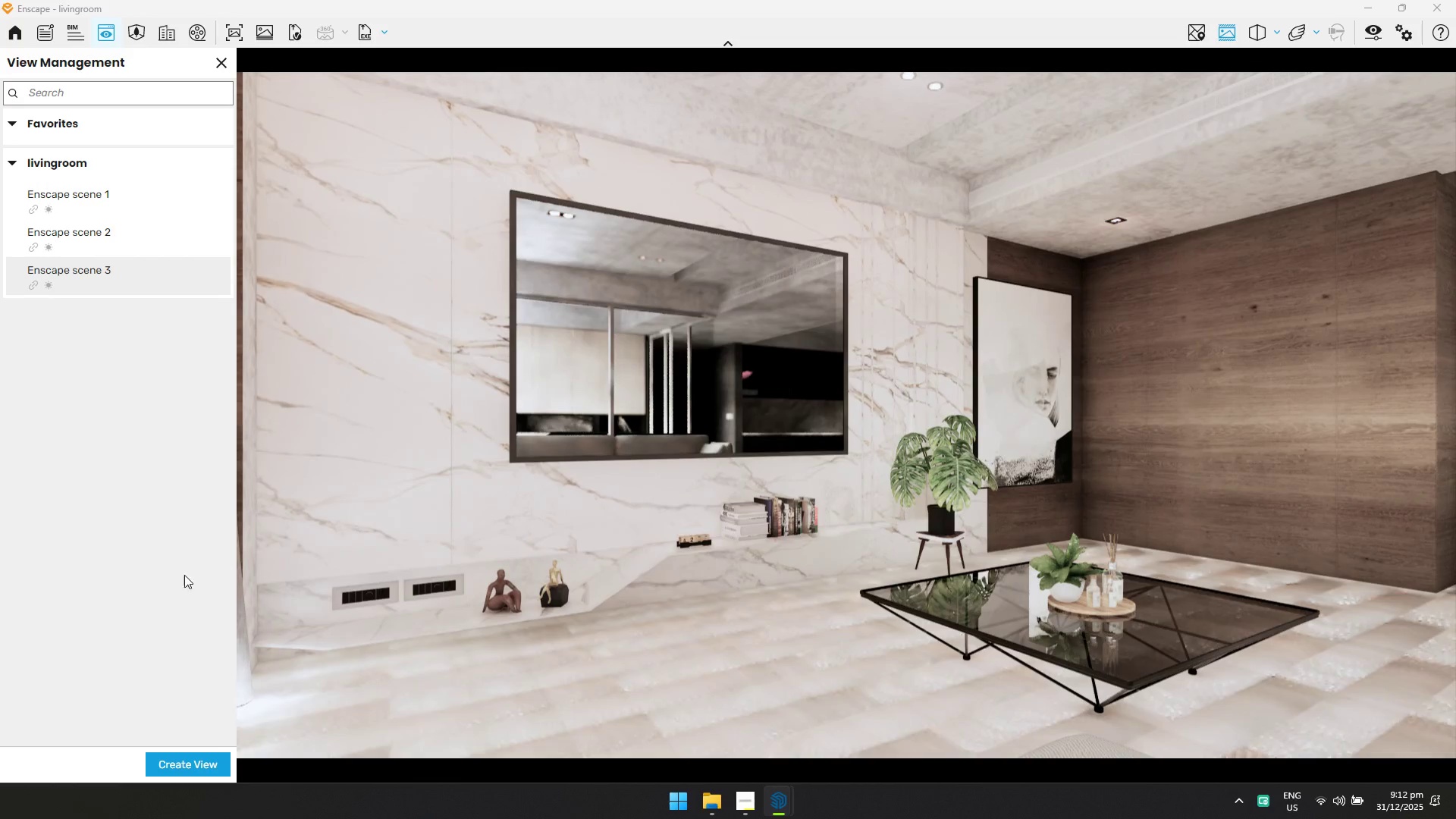 
hold_key(key=A, duration=1.03)
 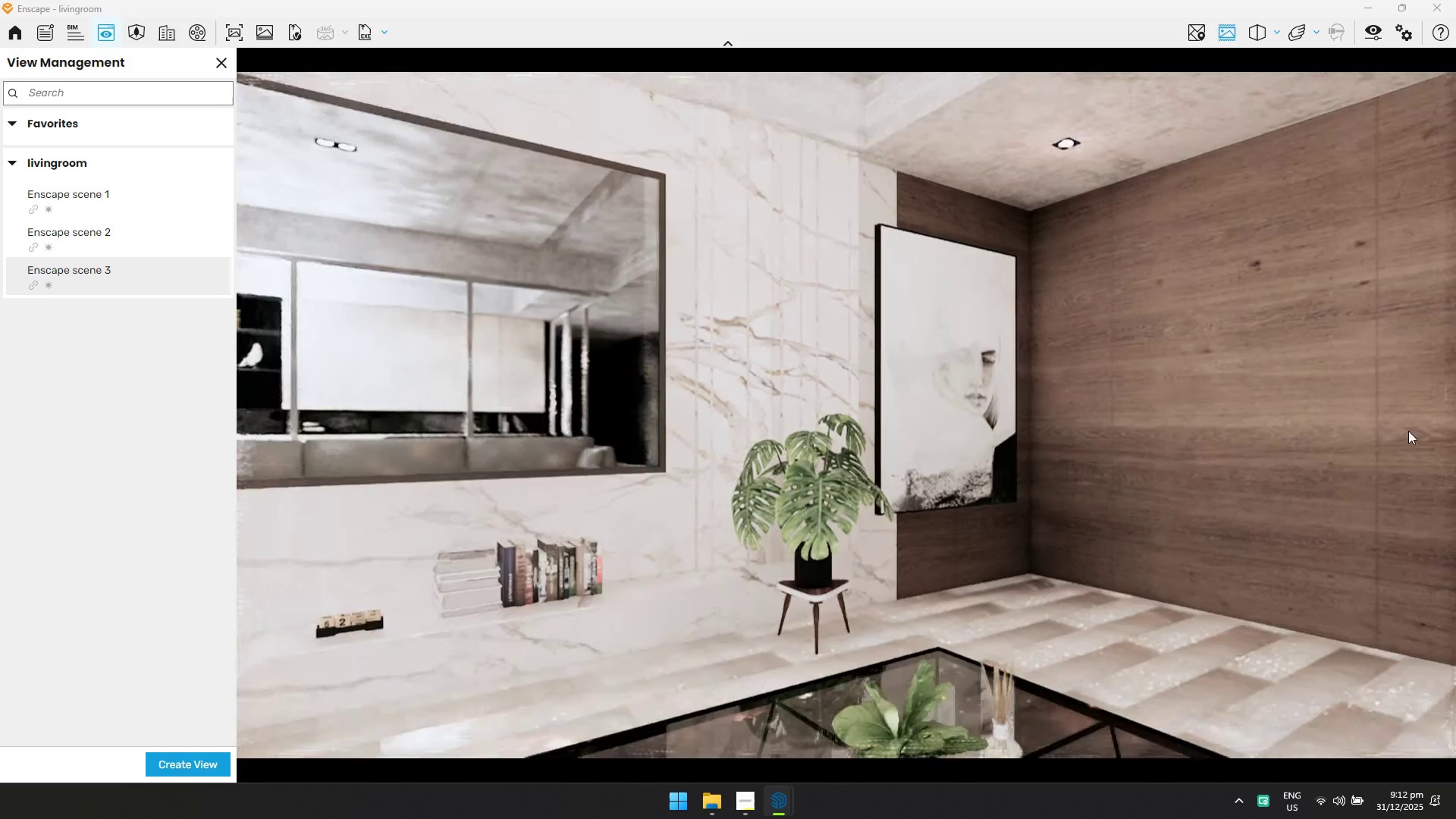 
hold_key(key=S, duration=1.36)
 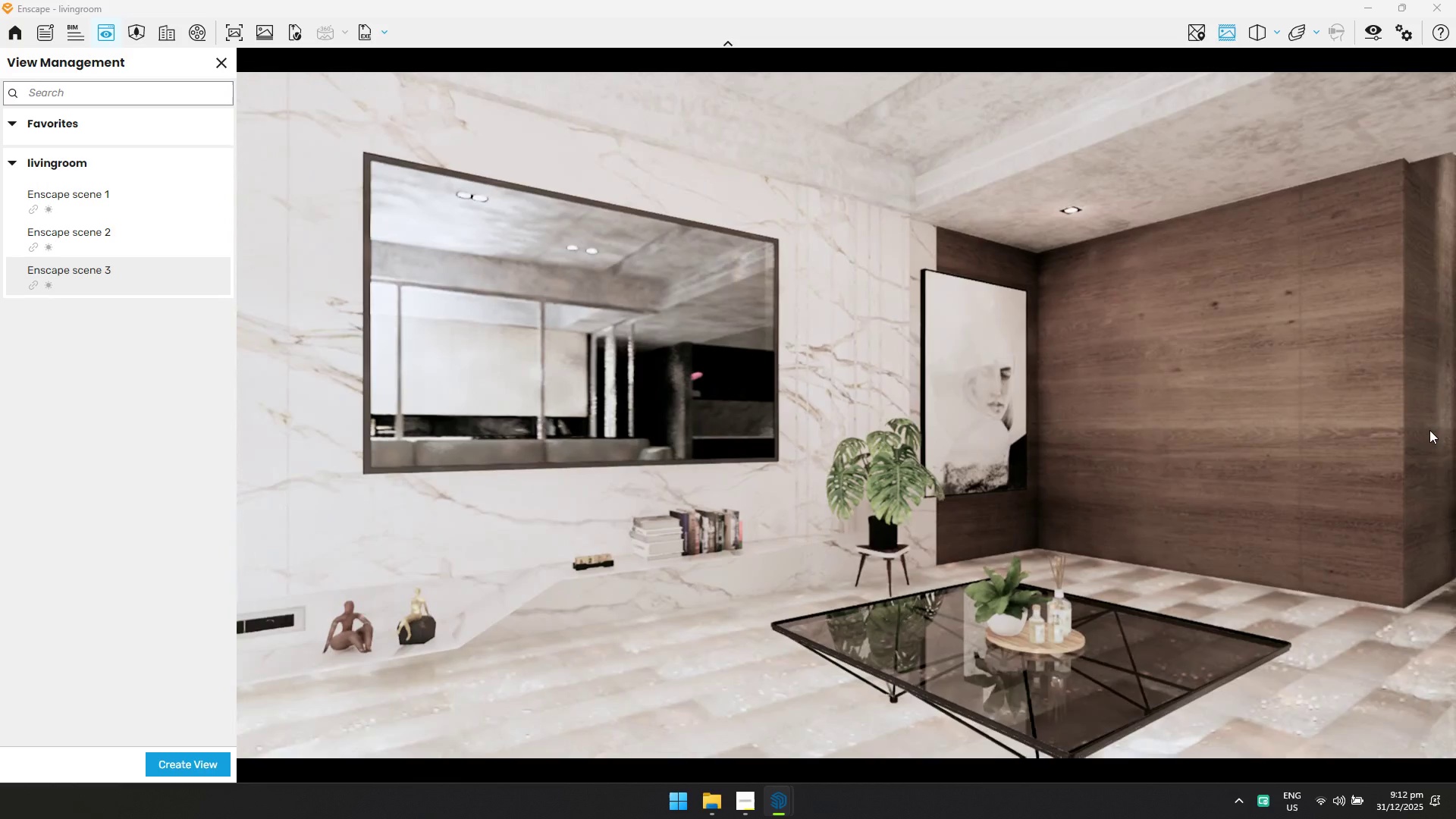 
hold_key(key=S, duration=0.39)
 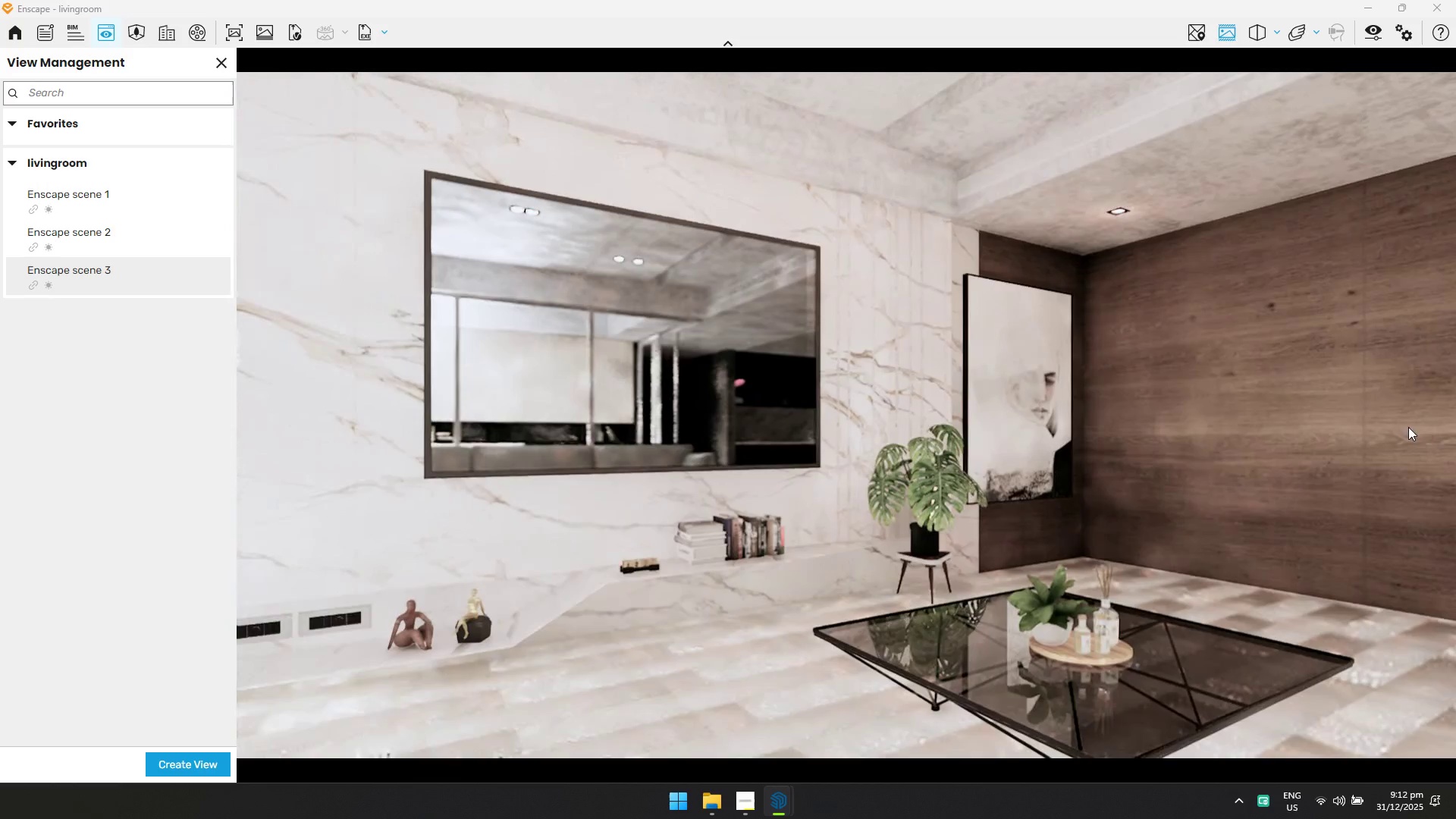 
type(assa)
 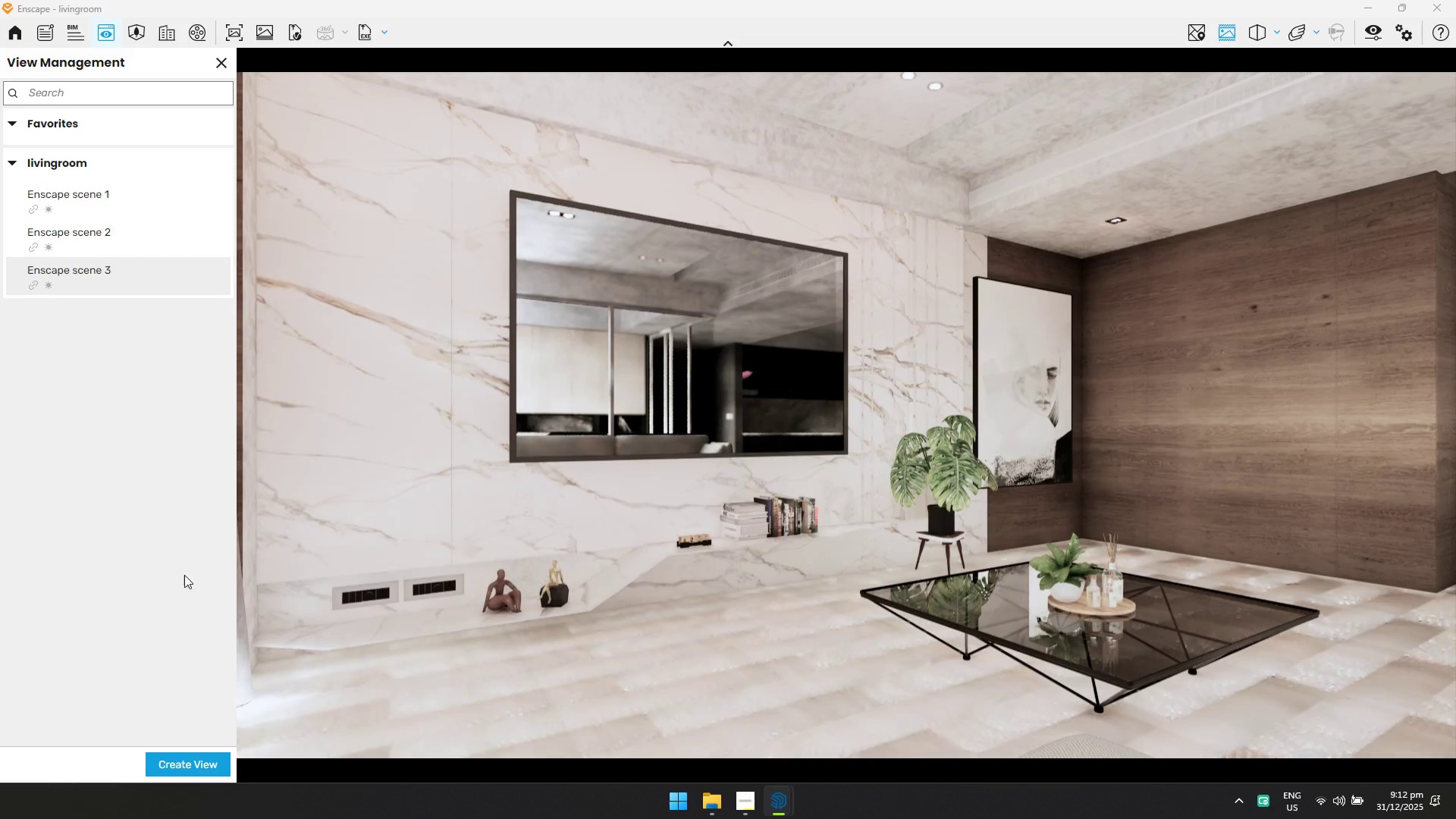 
left_click([155, 759])
 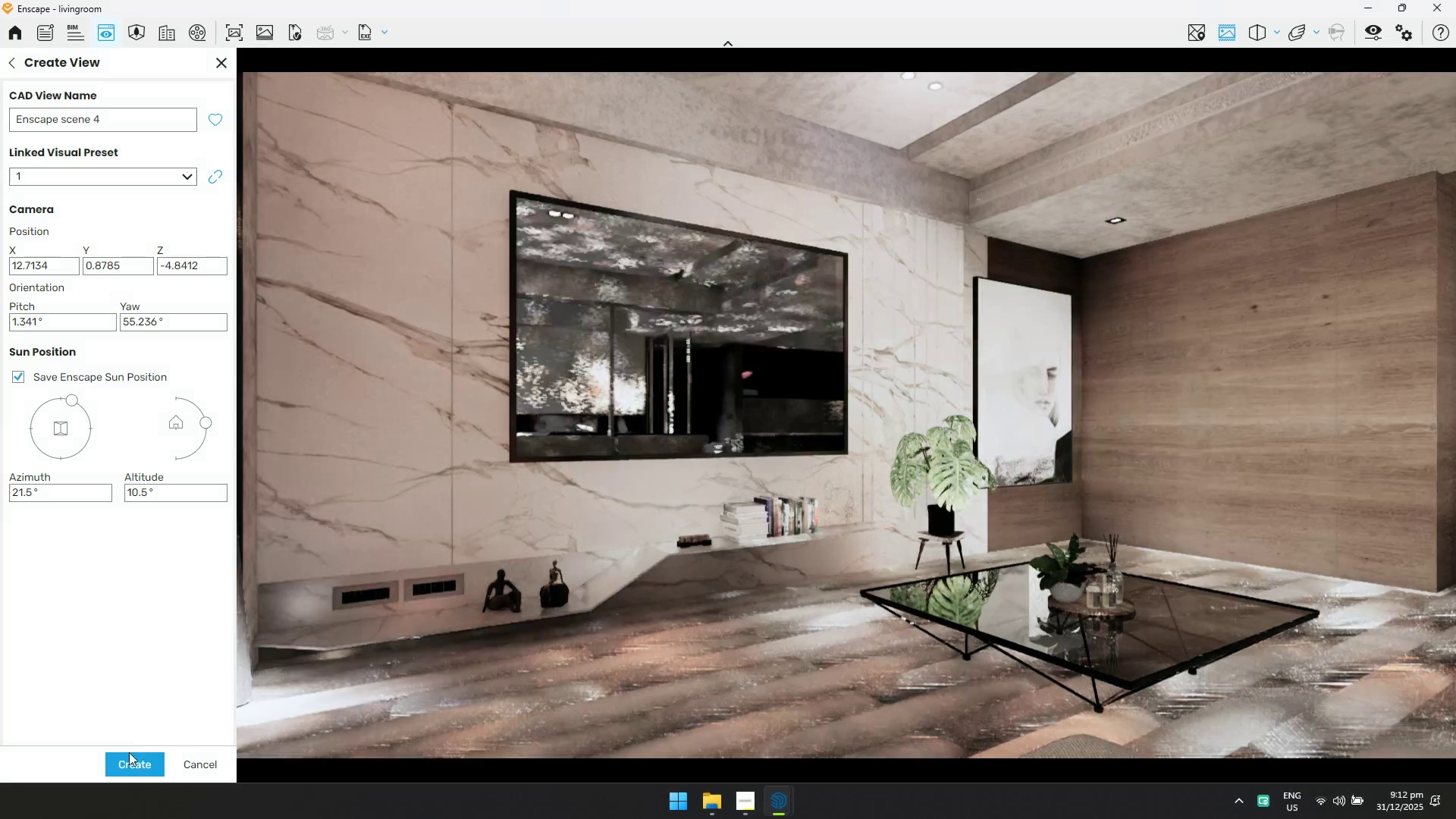 
left_click([130, 758])
 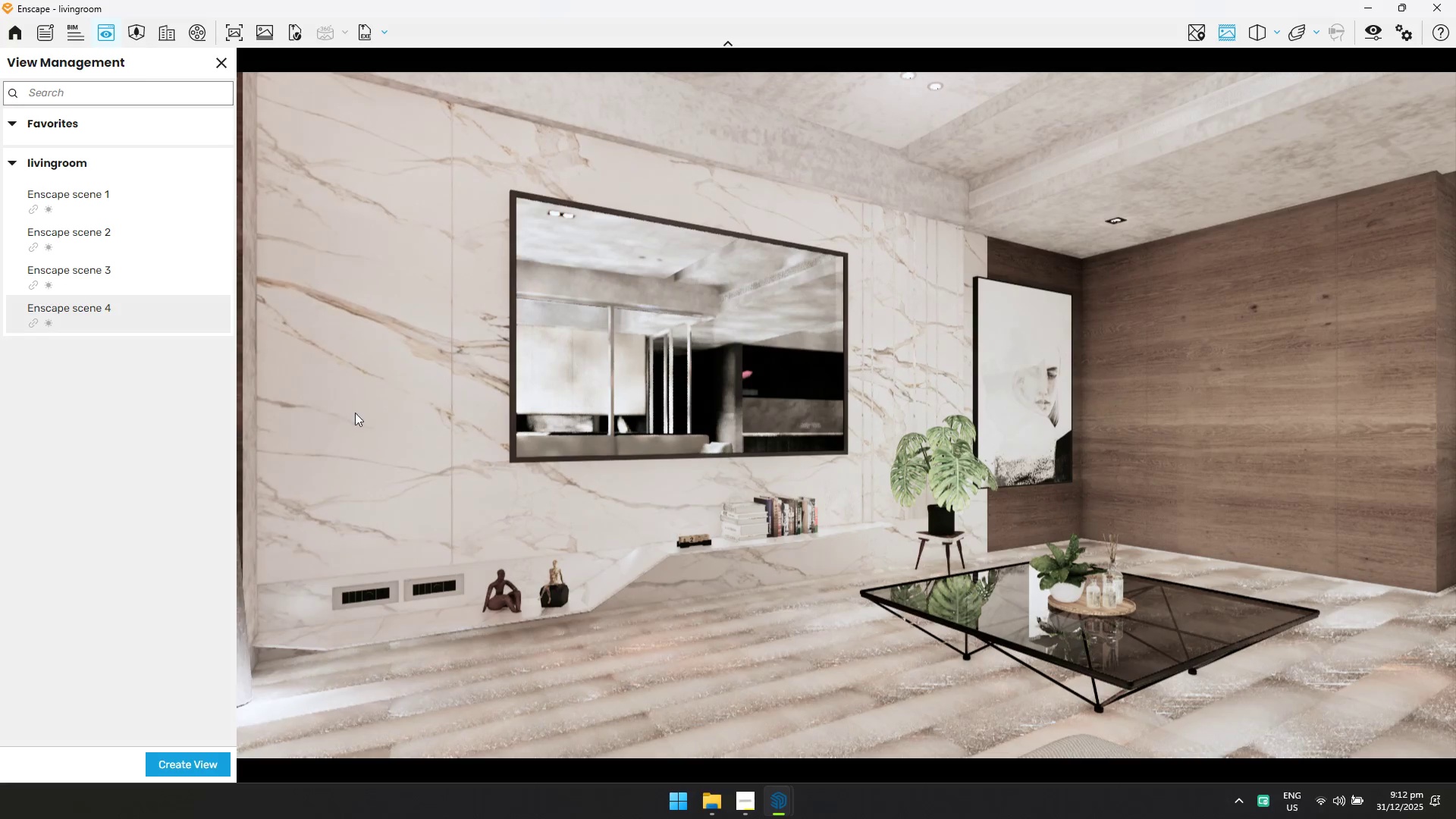 
key(Alt+AltLeft)
 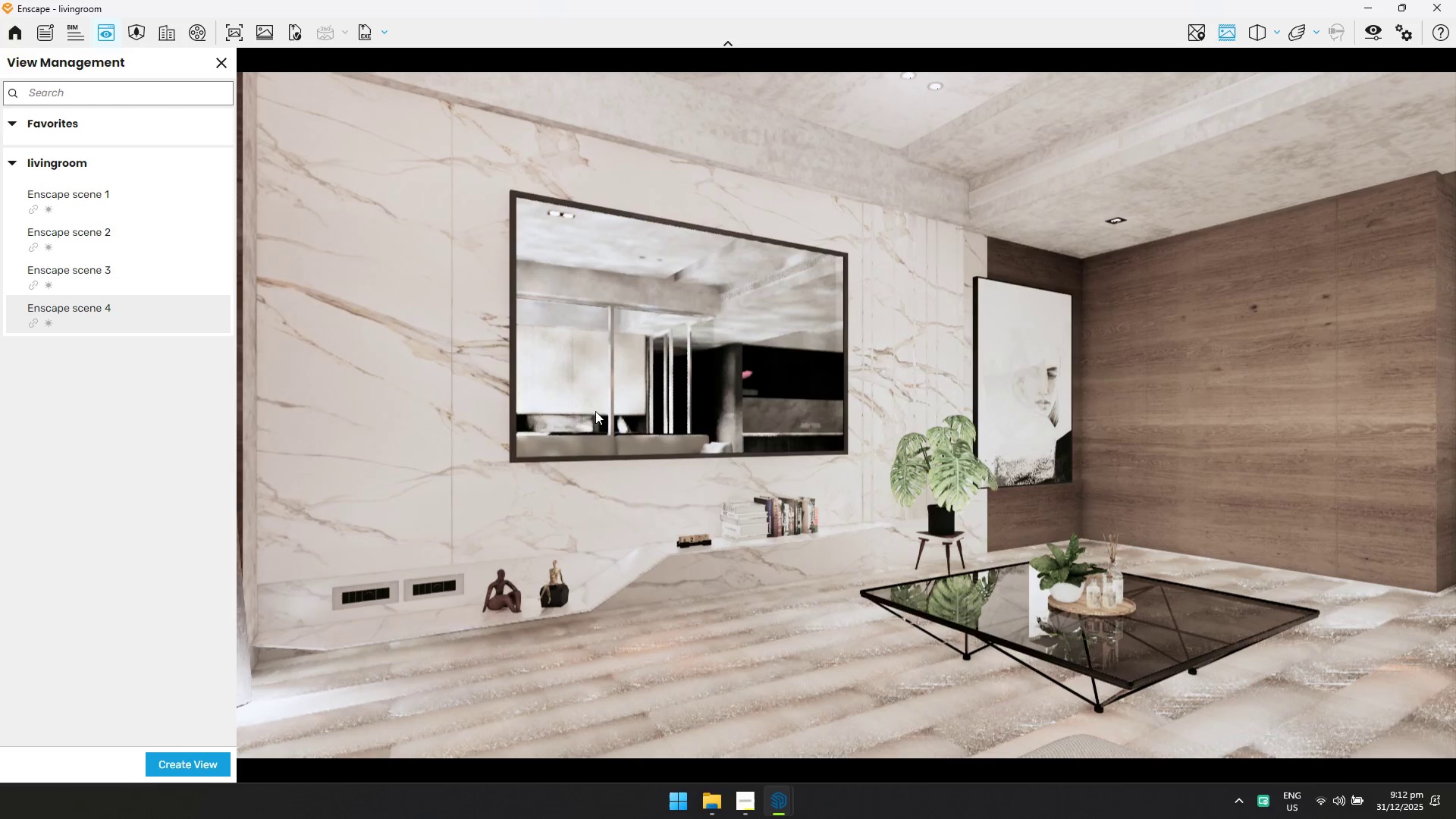 
key(Alt+Tab)